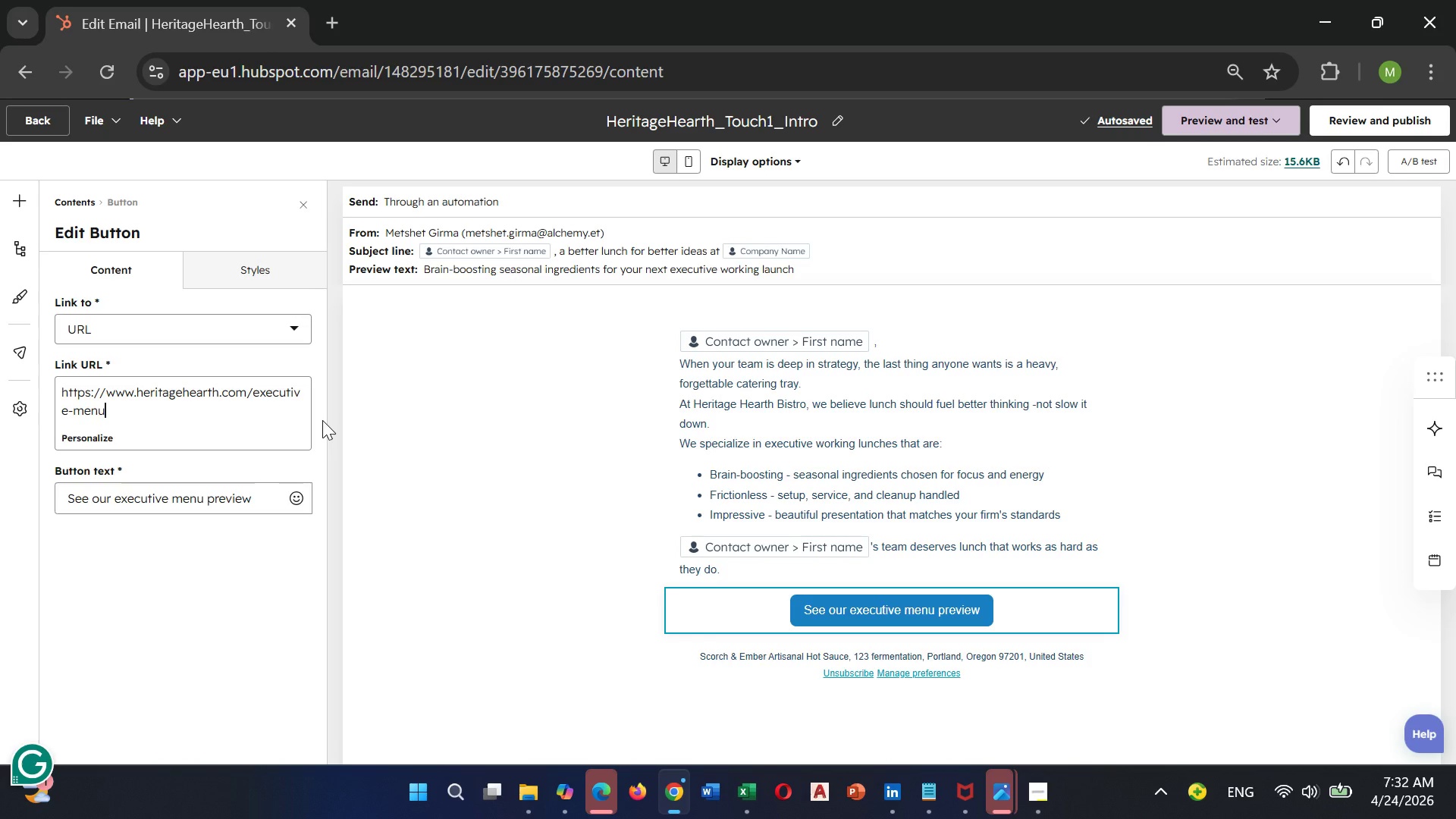 
wait(13.44)
 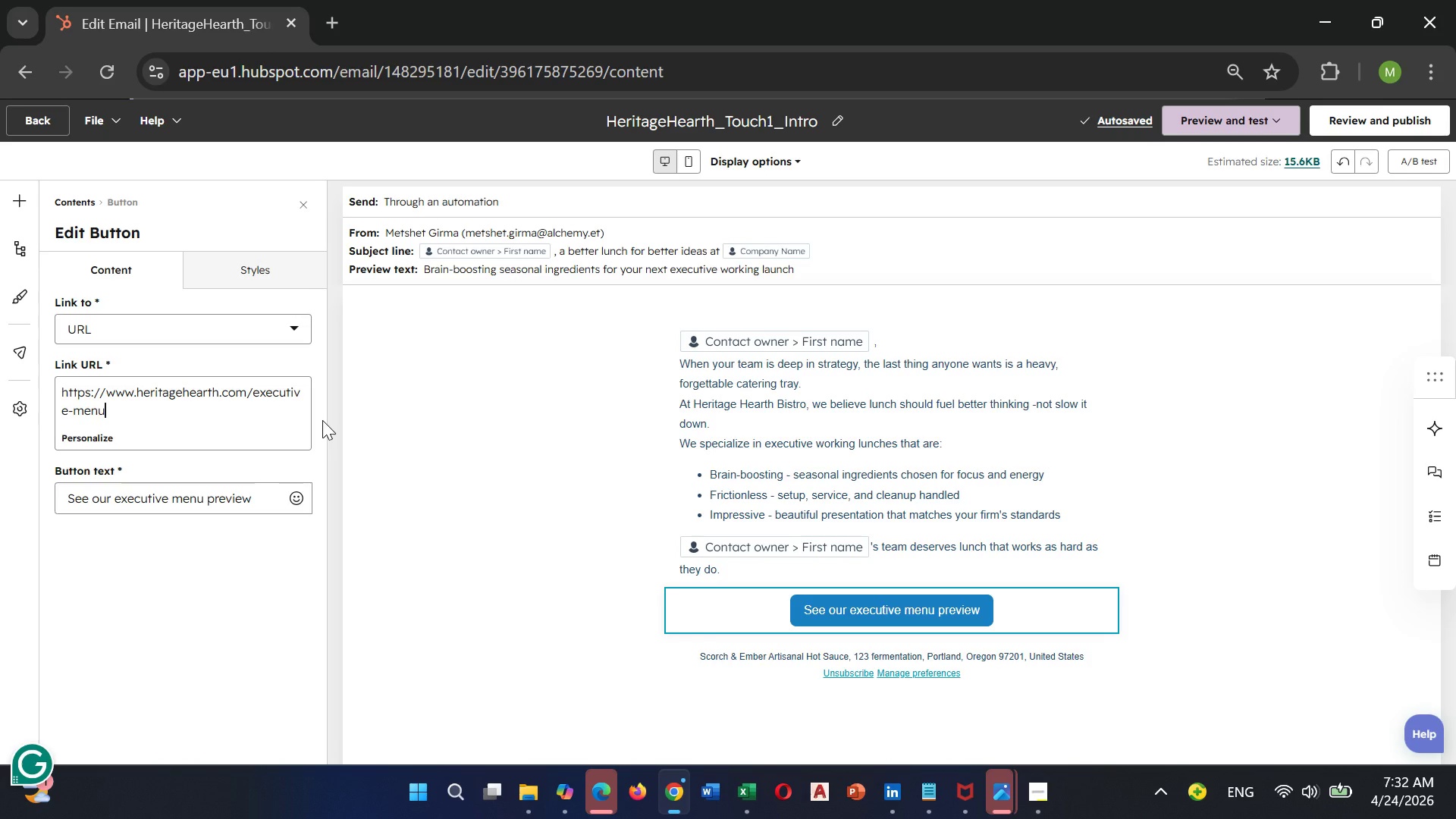 
left_click([140, 332])
 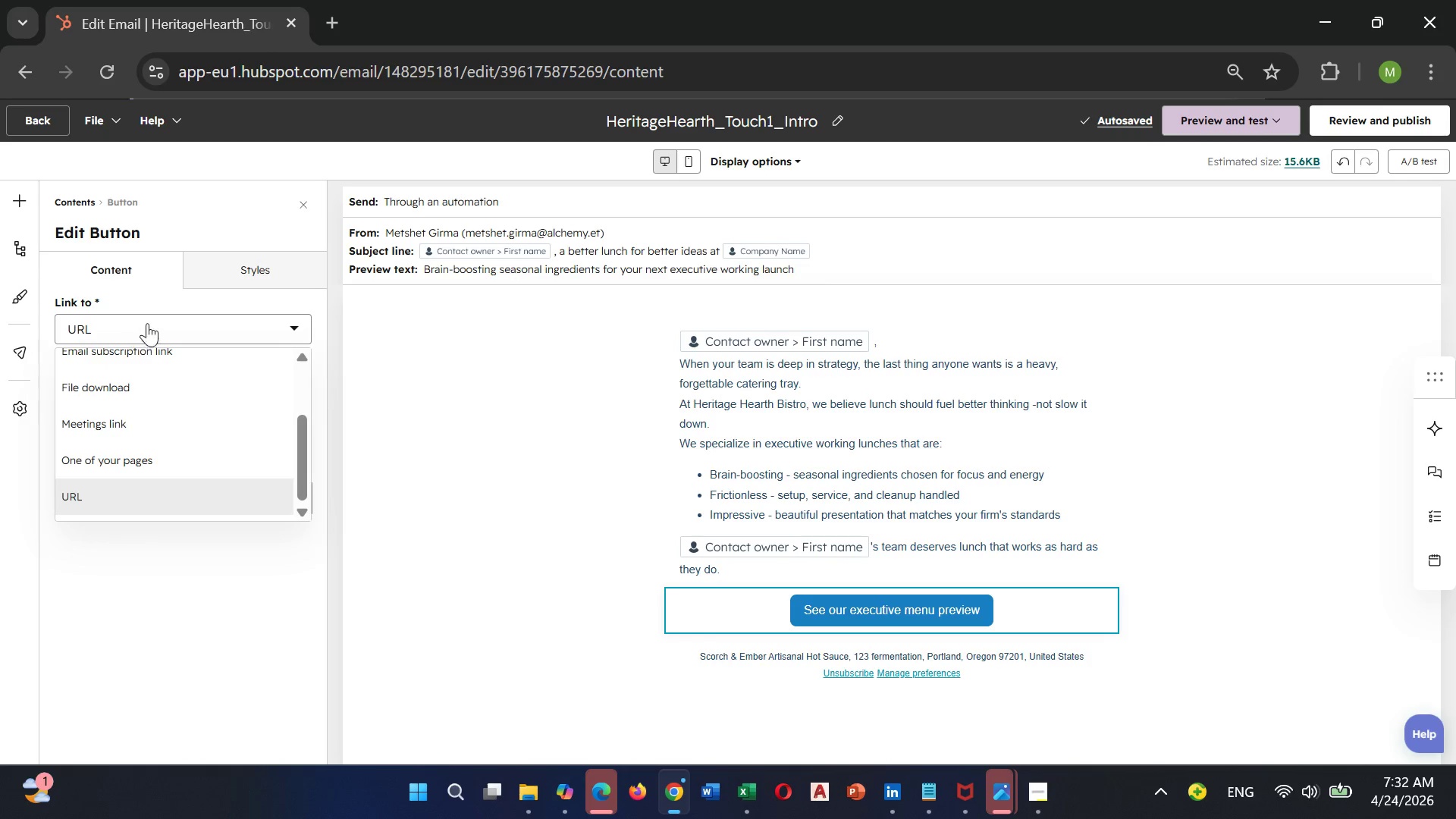 
left_click([149, 323])
 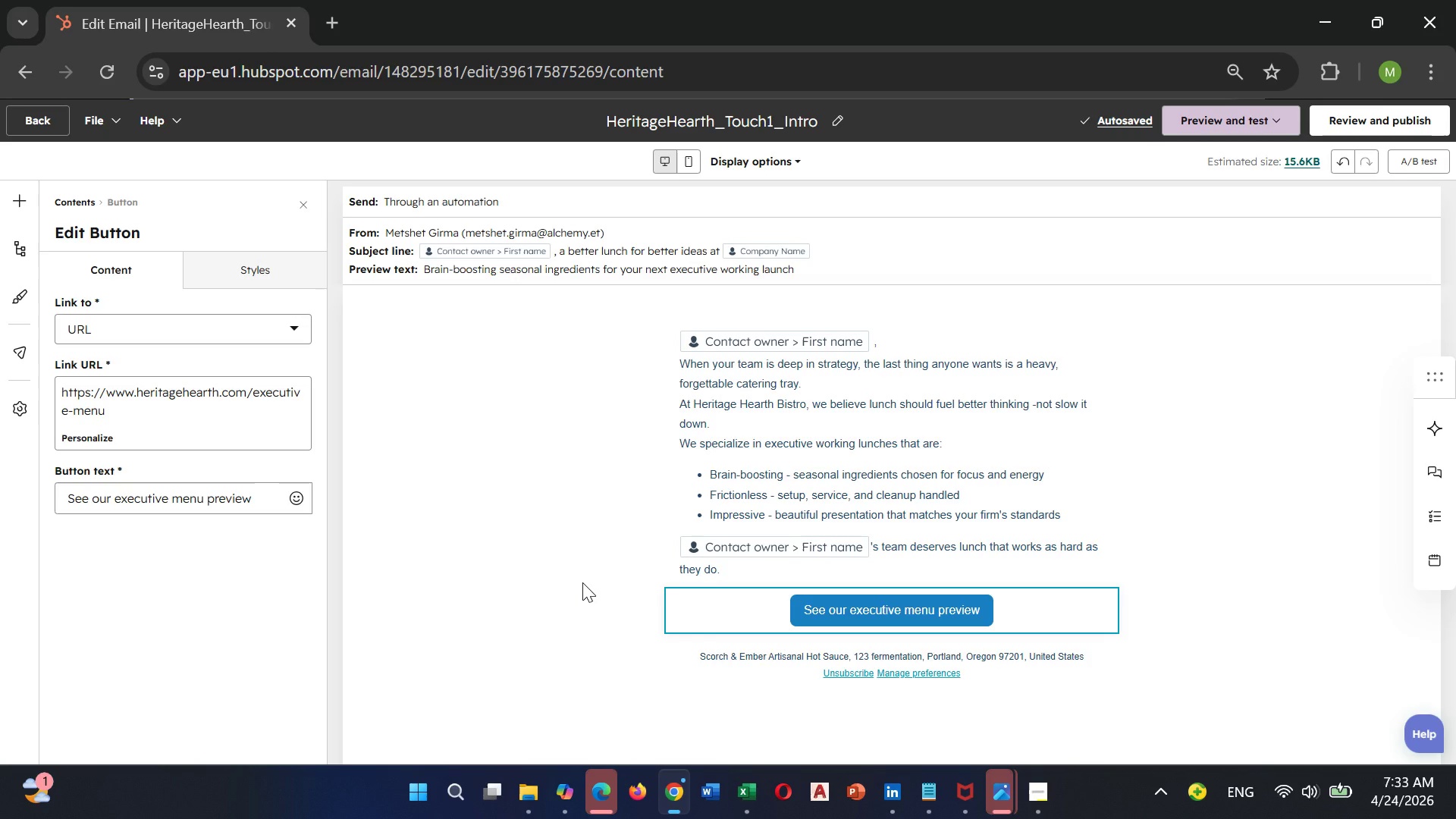 
wait(18.56)
 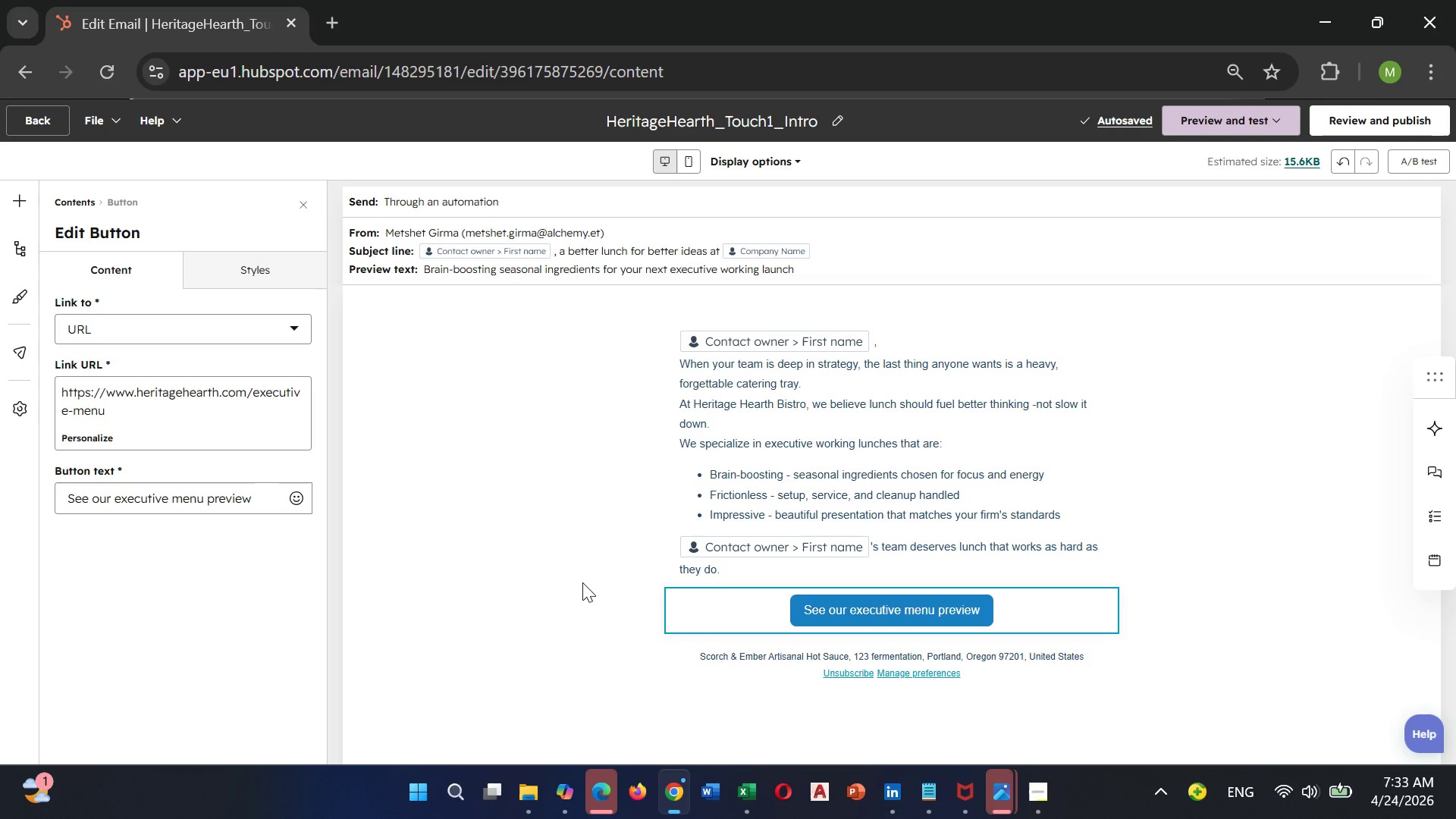 
left_click([331, 20])
 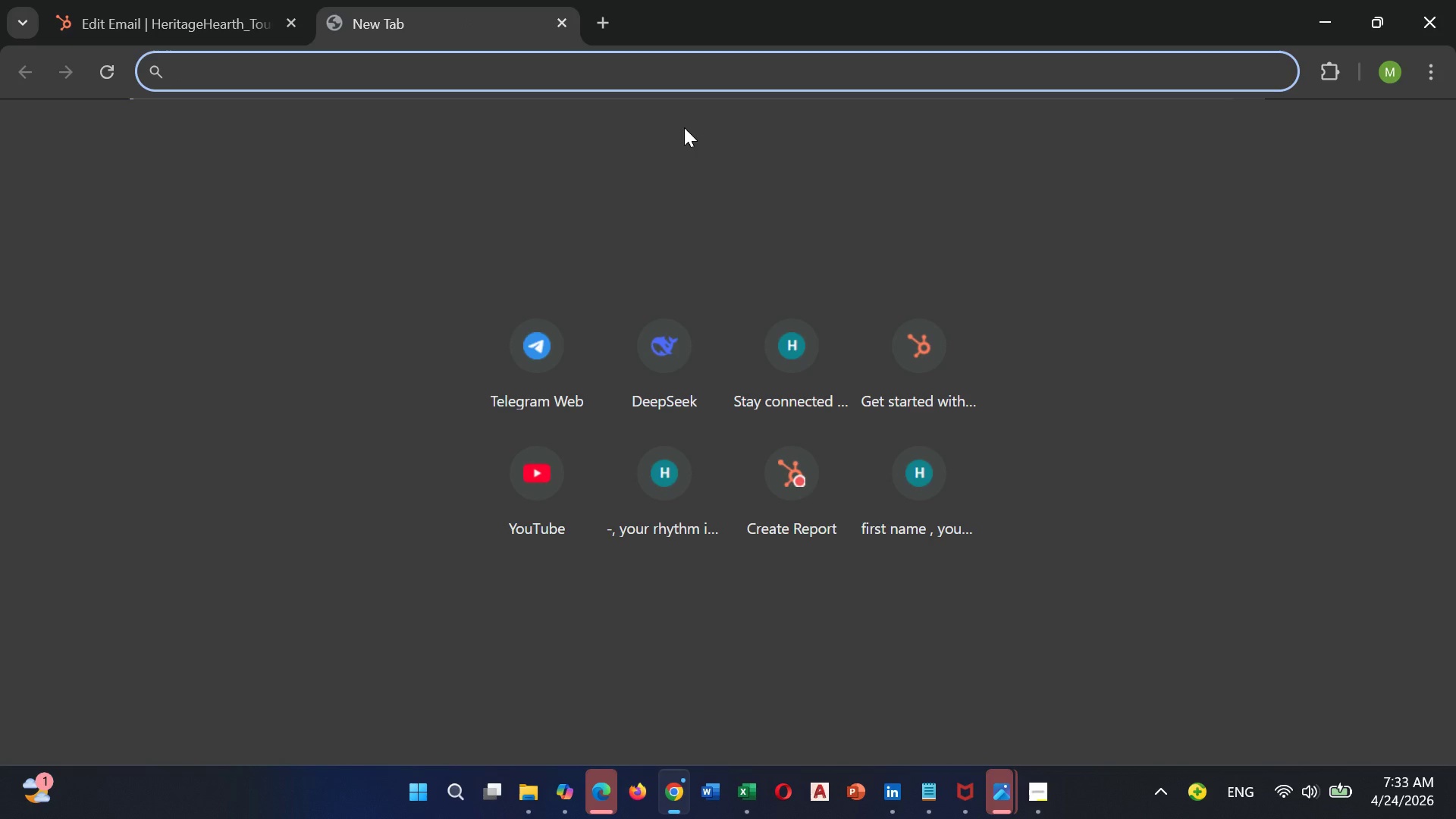 
type(unsplash)
 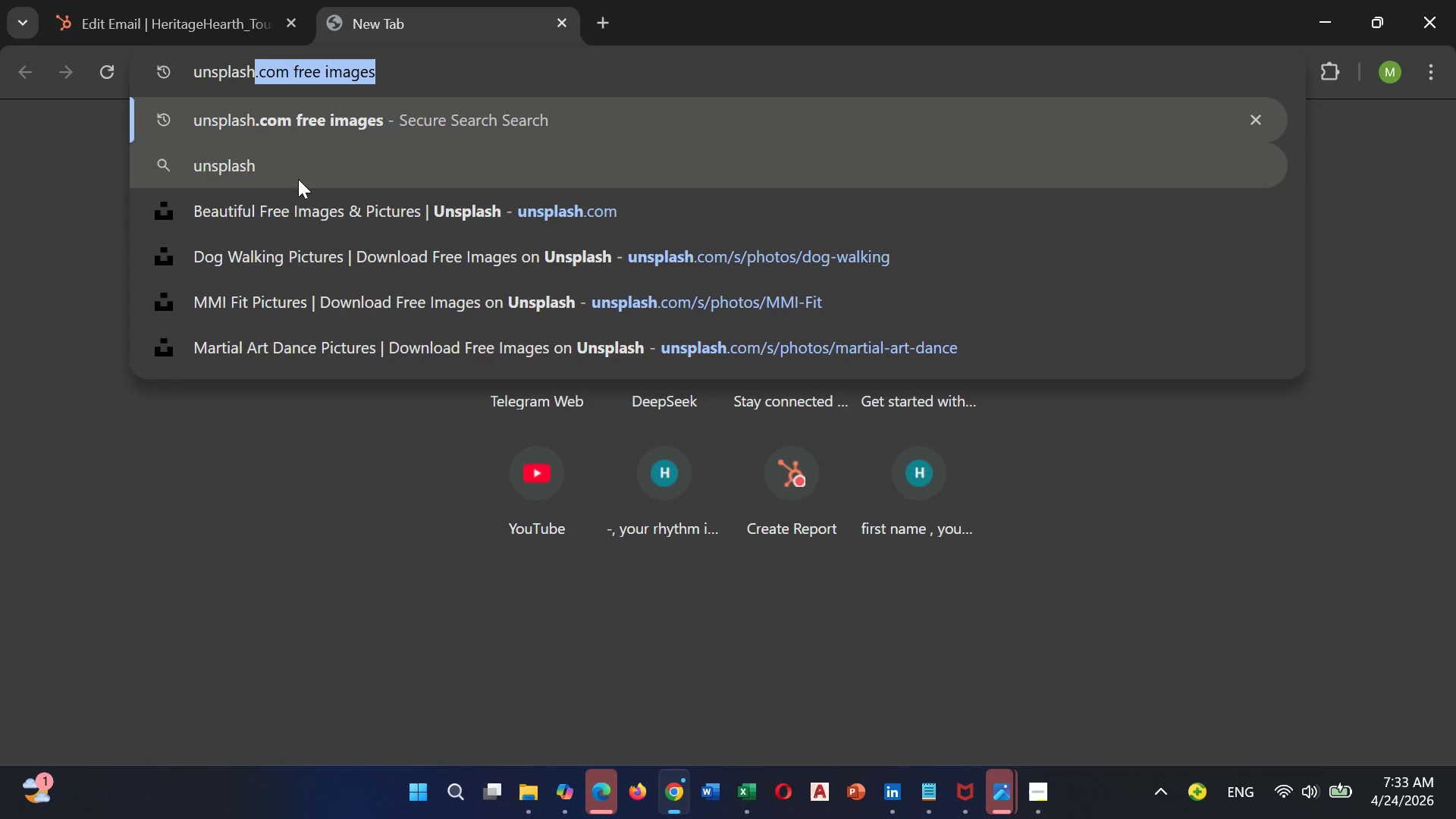 
left_click([301, 216])
 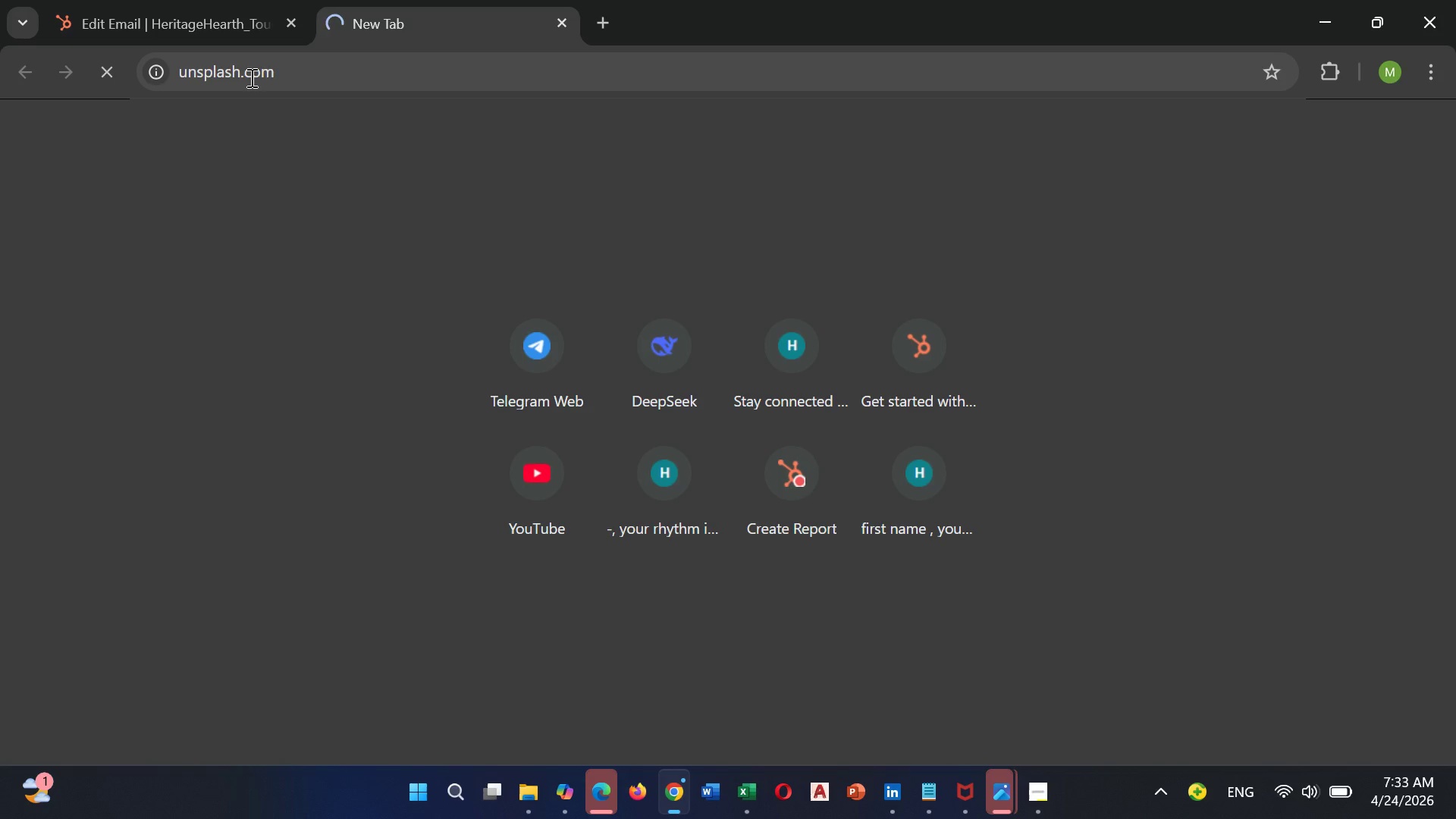 
wait(12.67)
 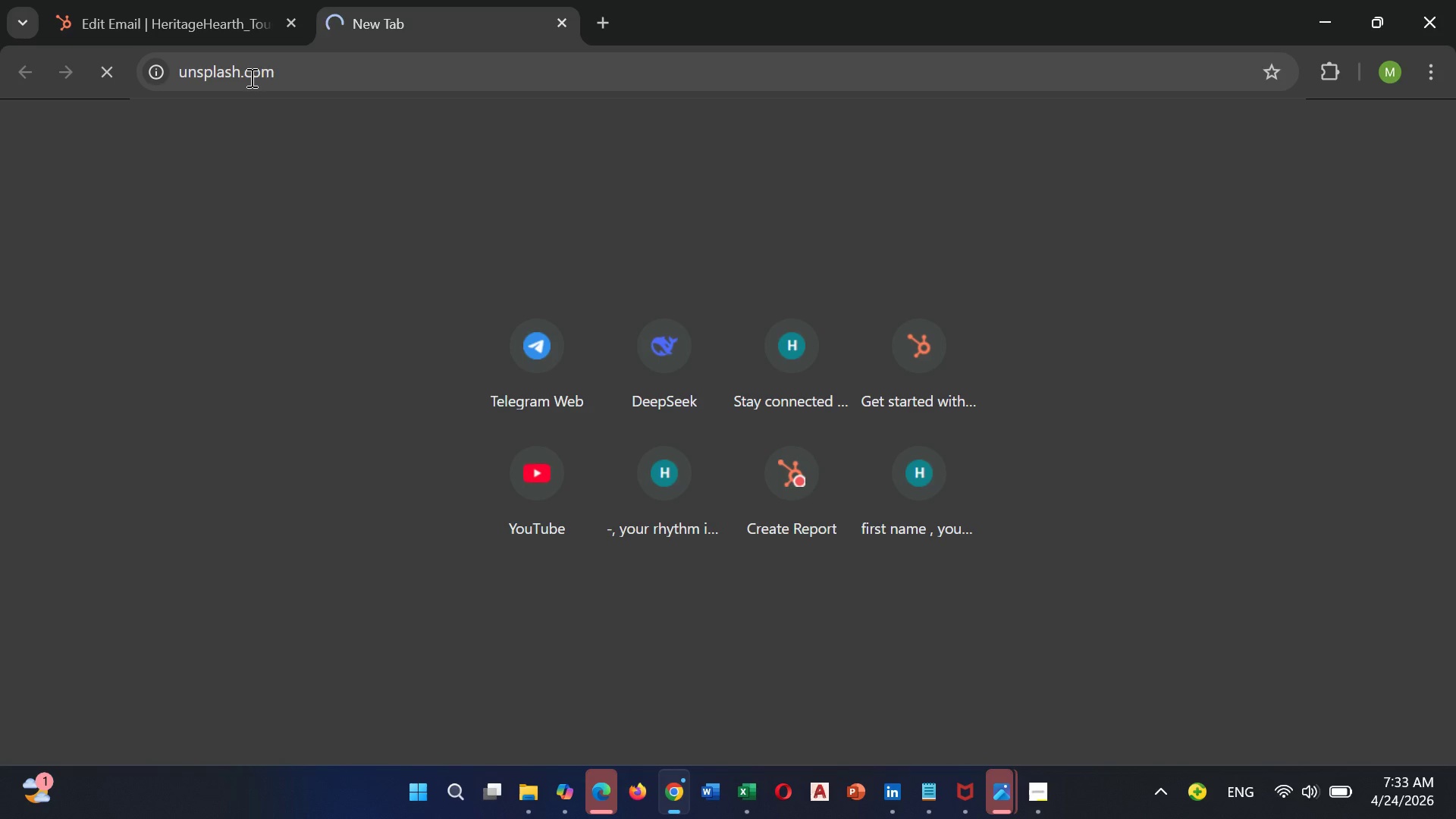 
left_click([1060, 708])